 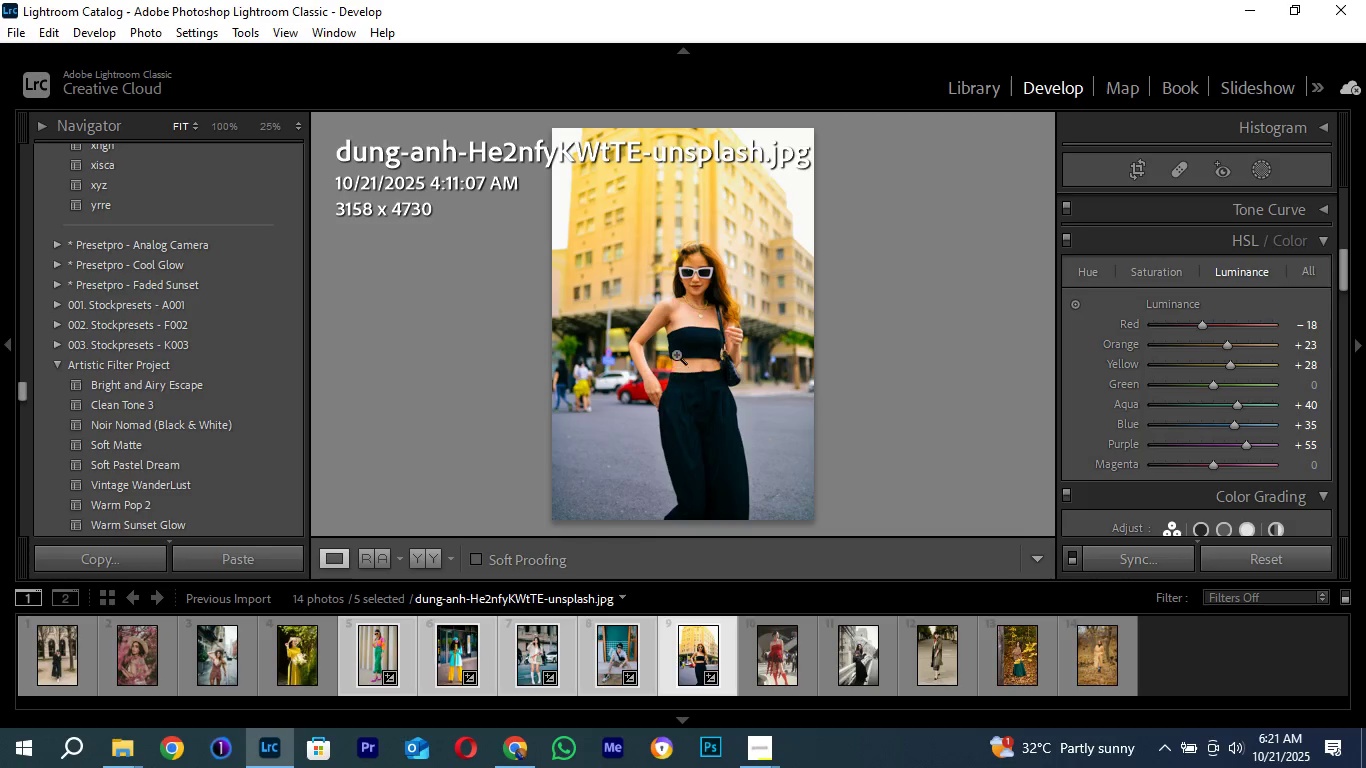 
left_click([705, 298])
 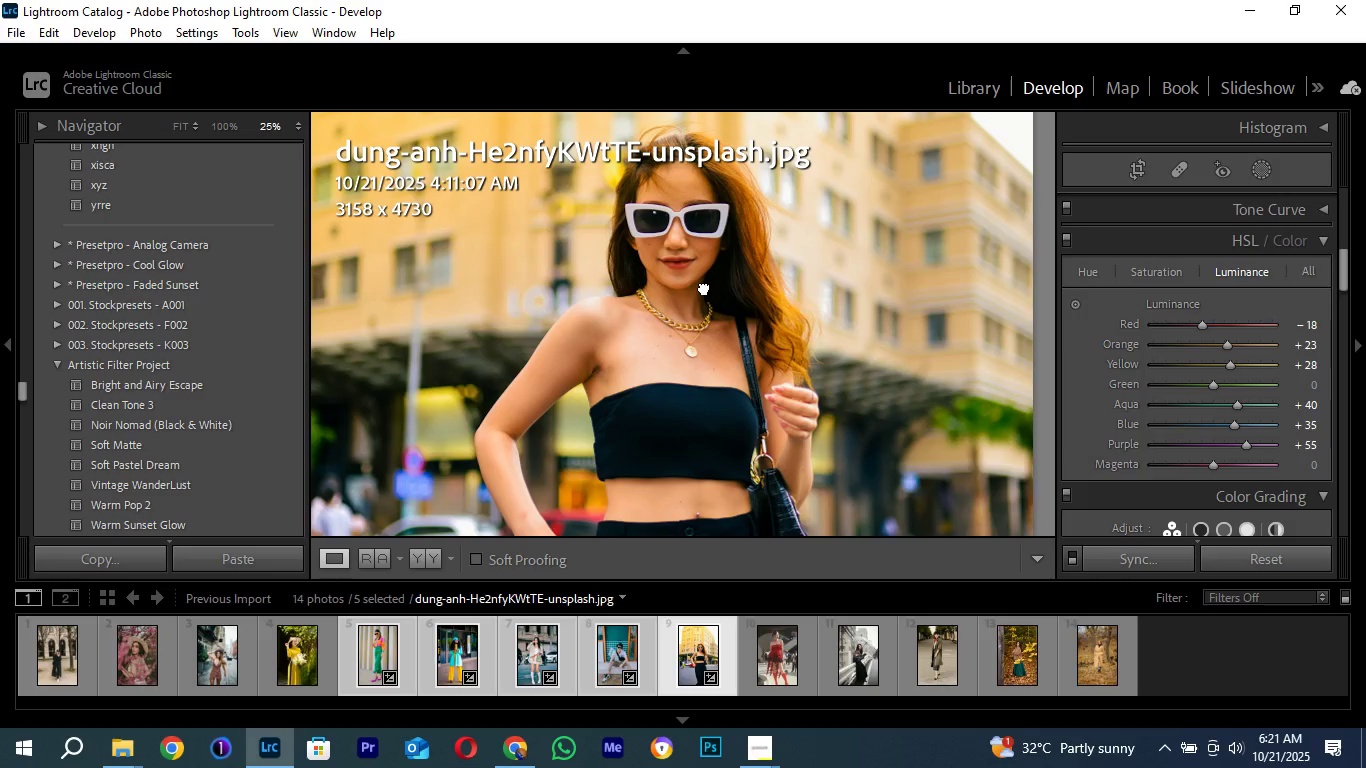 
left_click([704, 287])
 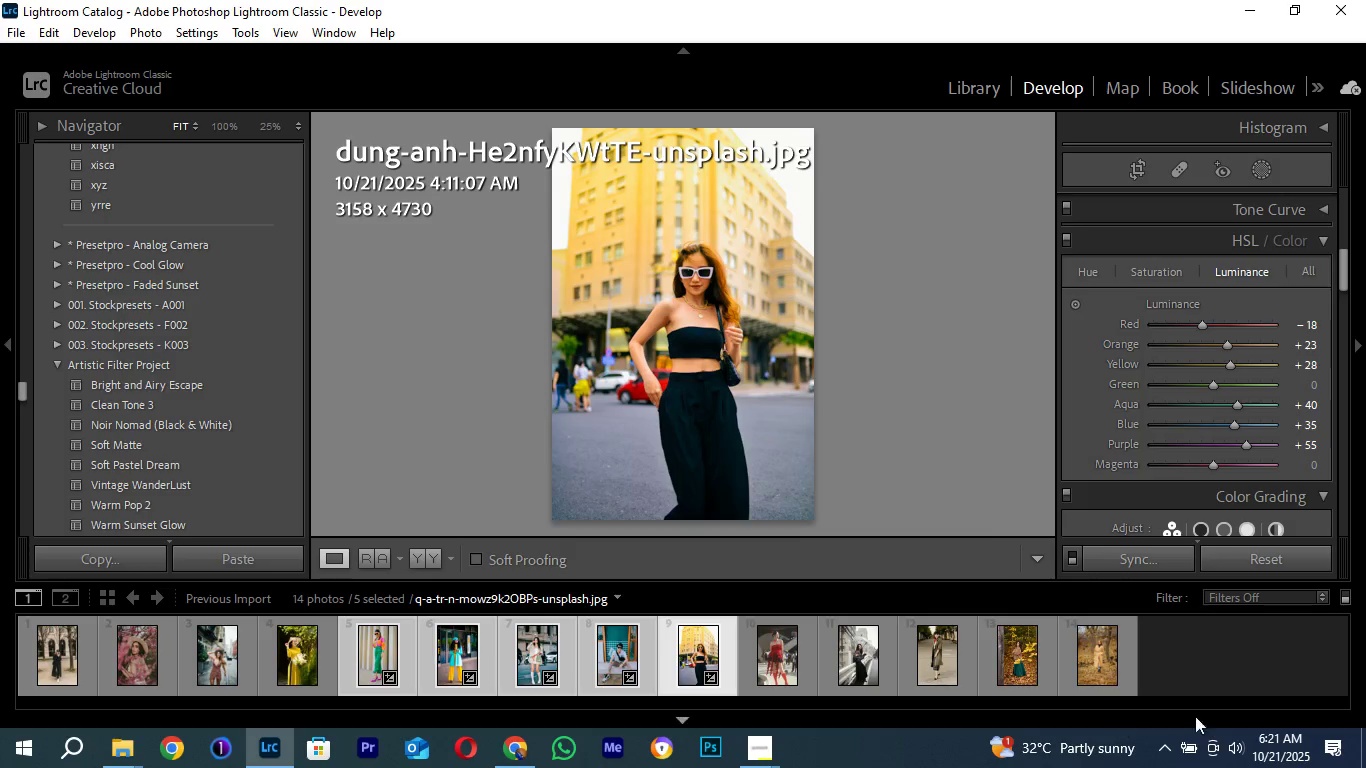 
left_click([1216, 665])
 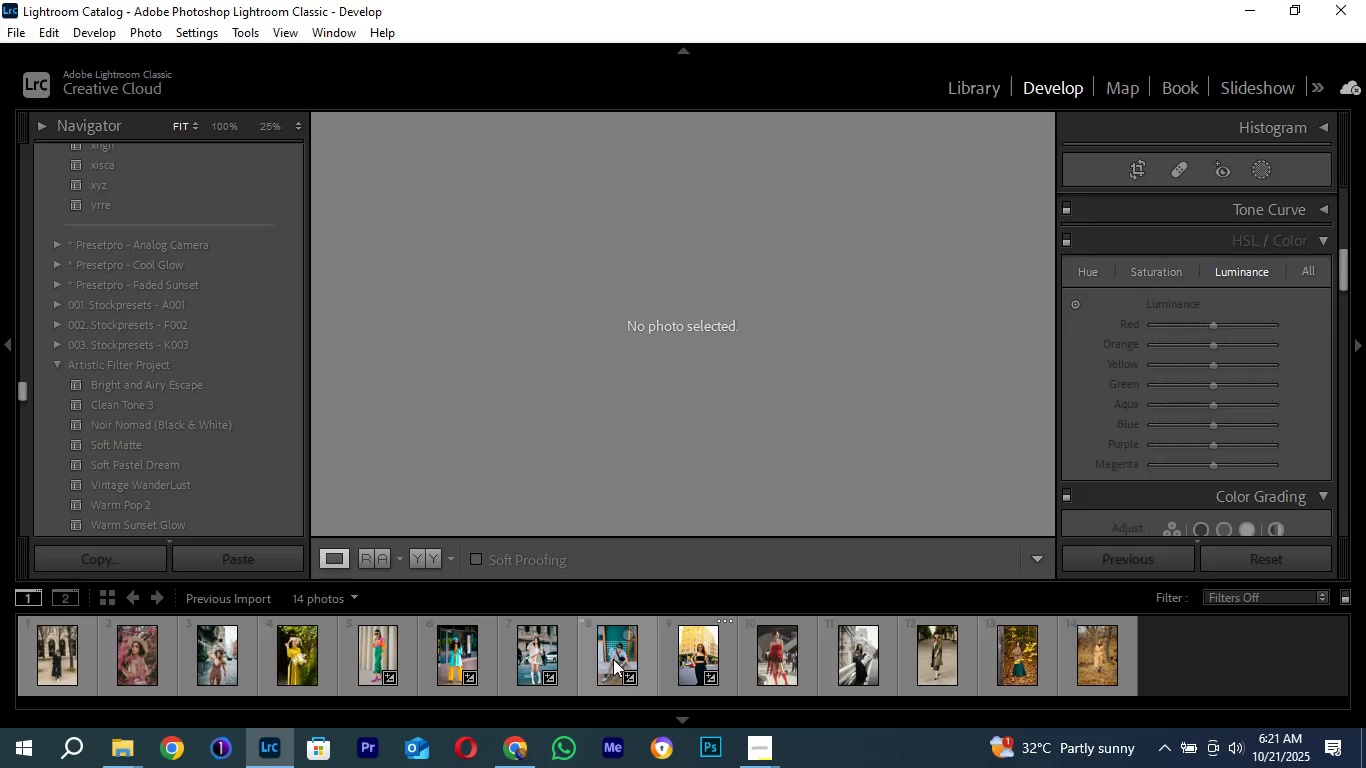 
left_click([613, 659])
 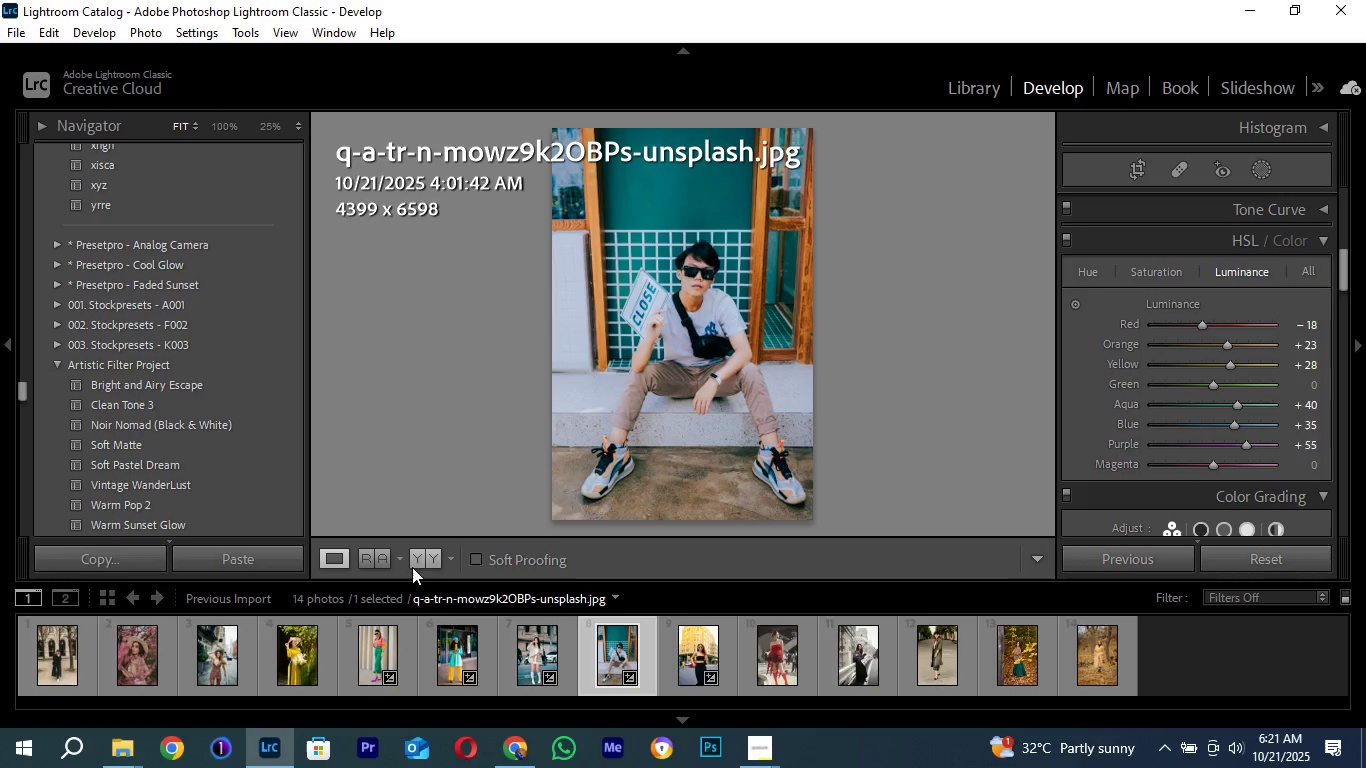 
left_click([412, 559])
 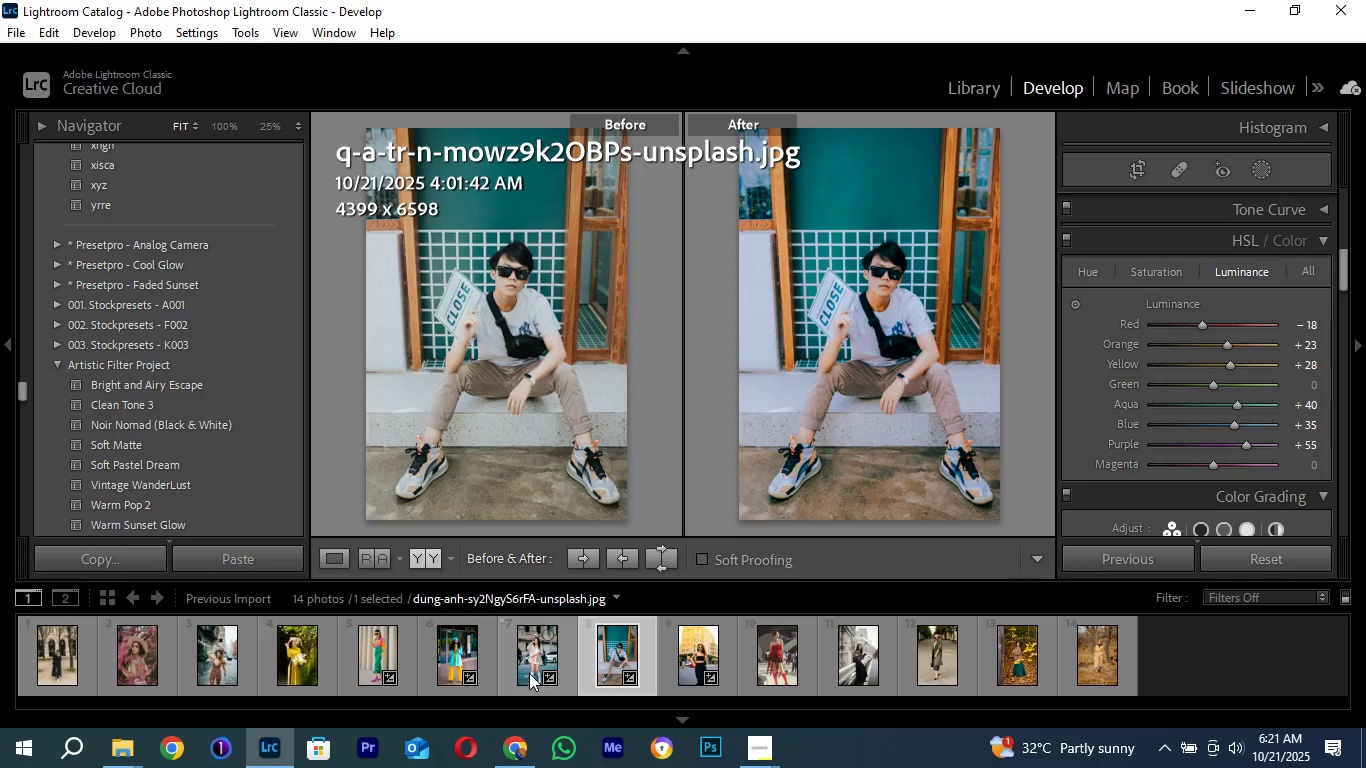 
left_click([528, 669])
 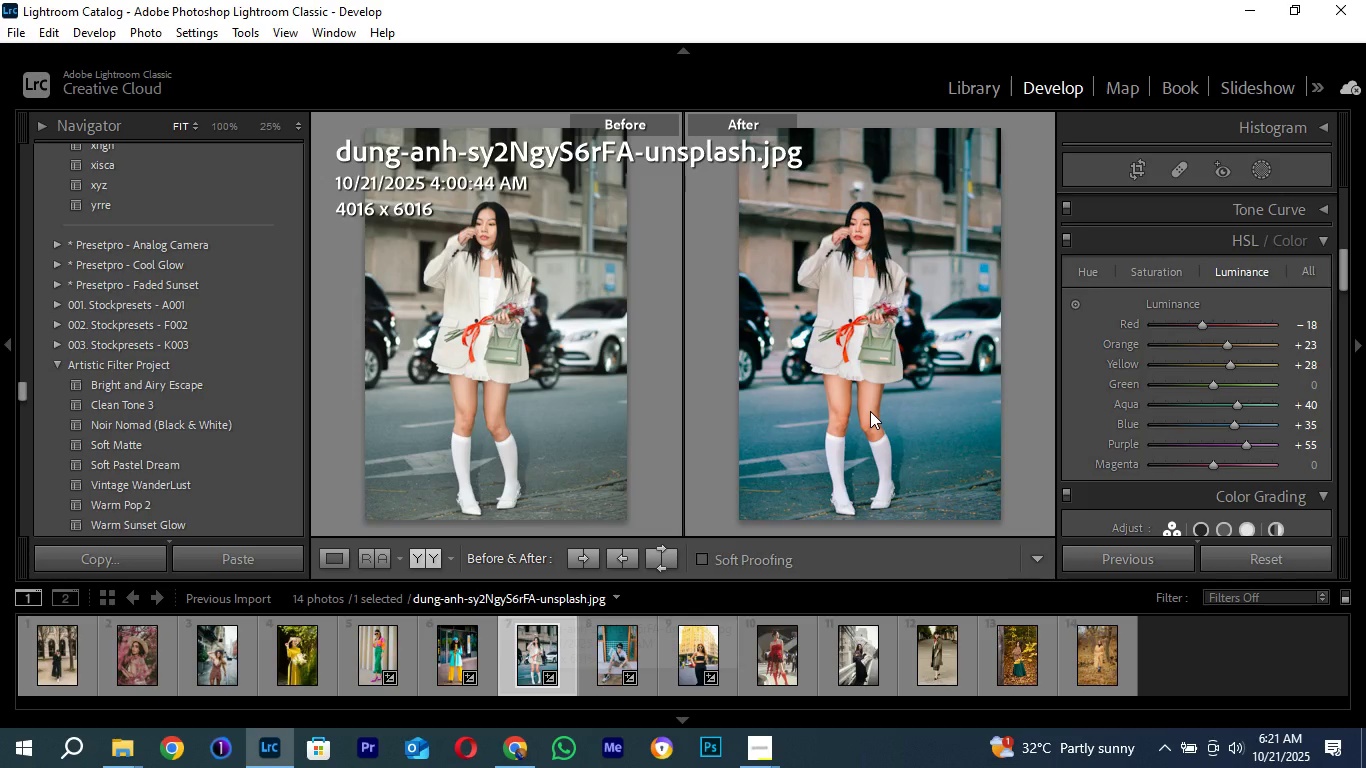 
left_click([450, 660])
 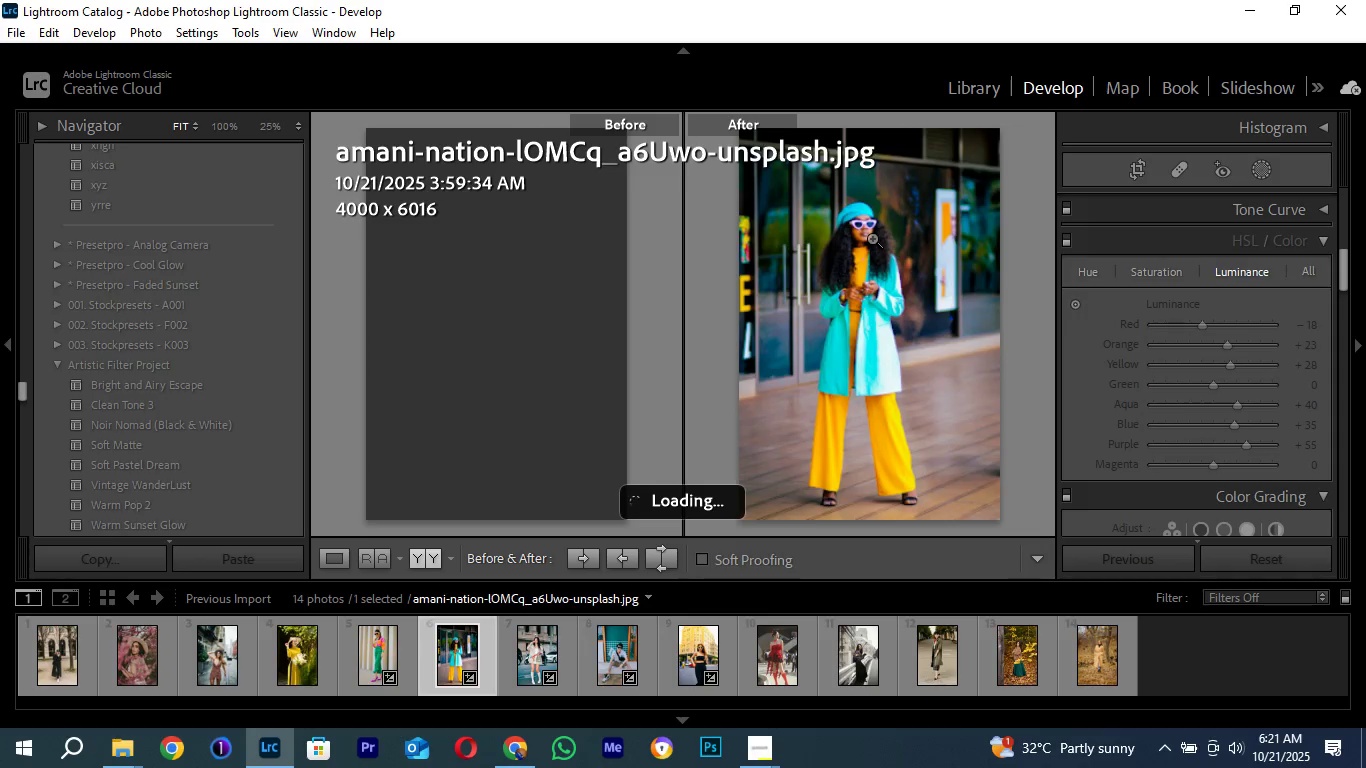 
wait(5.31)
 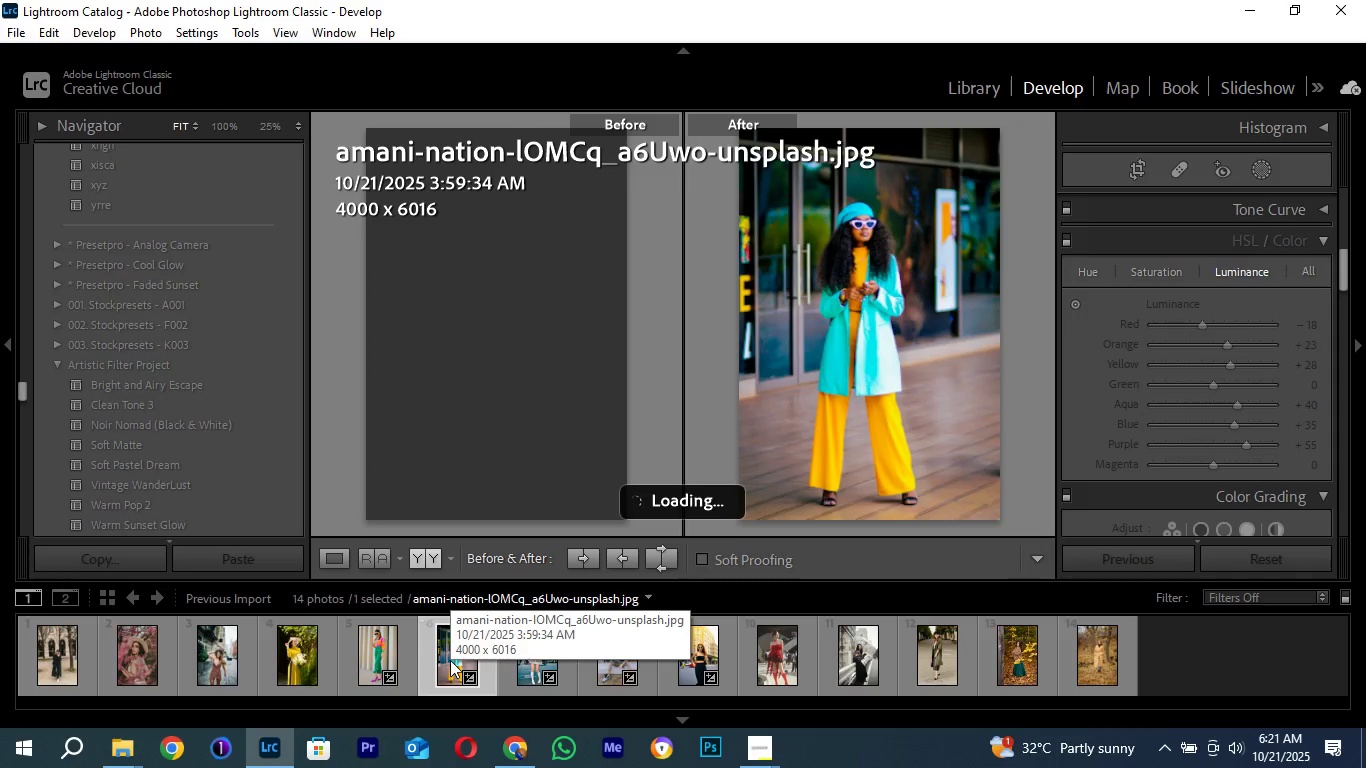 
left_click([872, 221])
 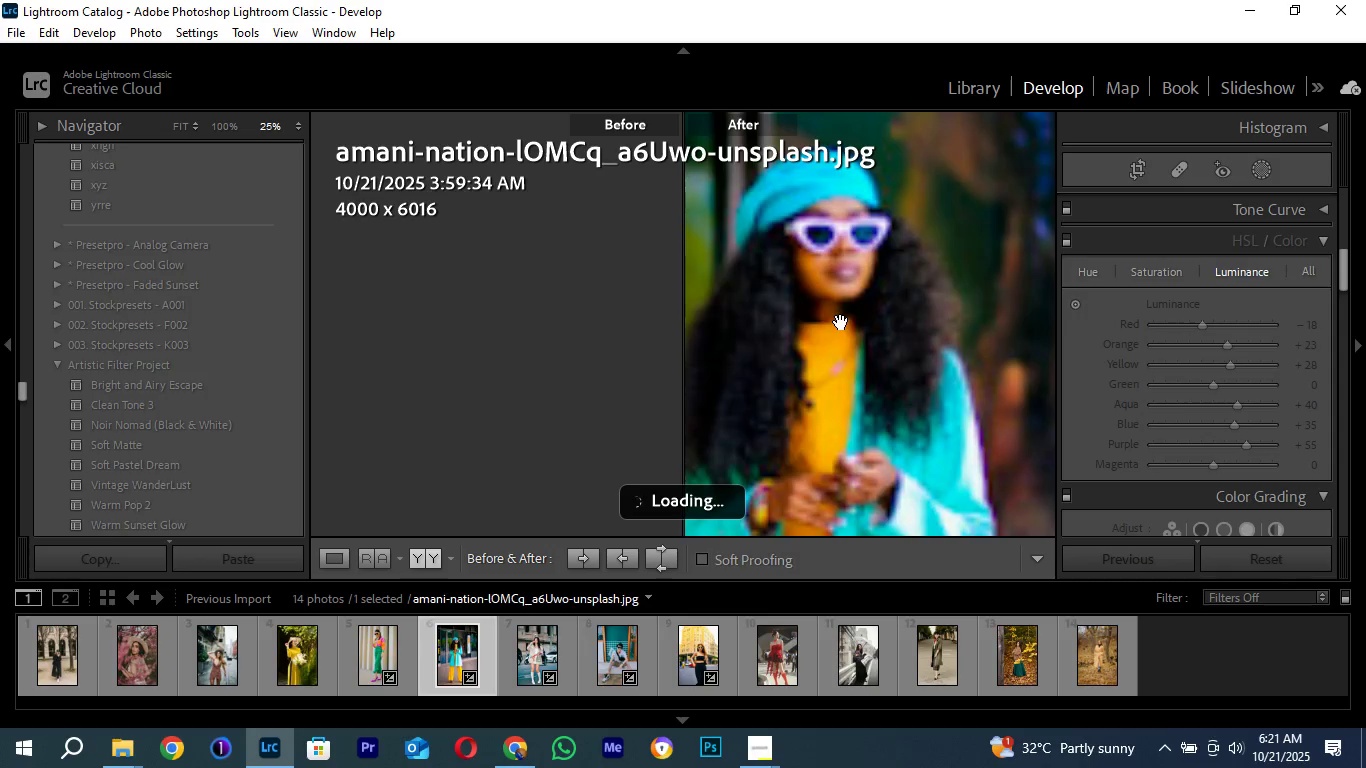 
left_click_drag(start_coordinate=[841, 322], to_coordinate=[899, 411])
 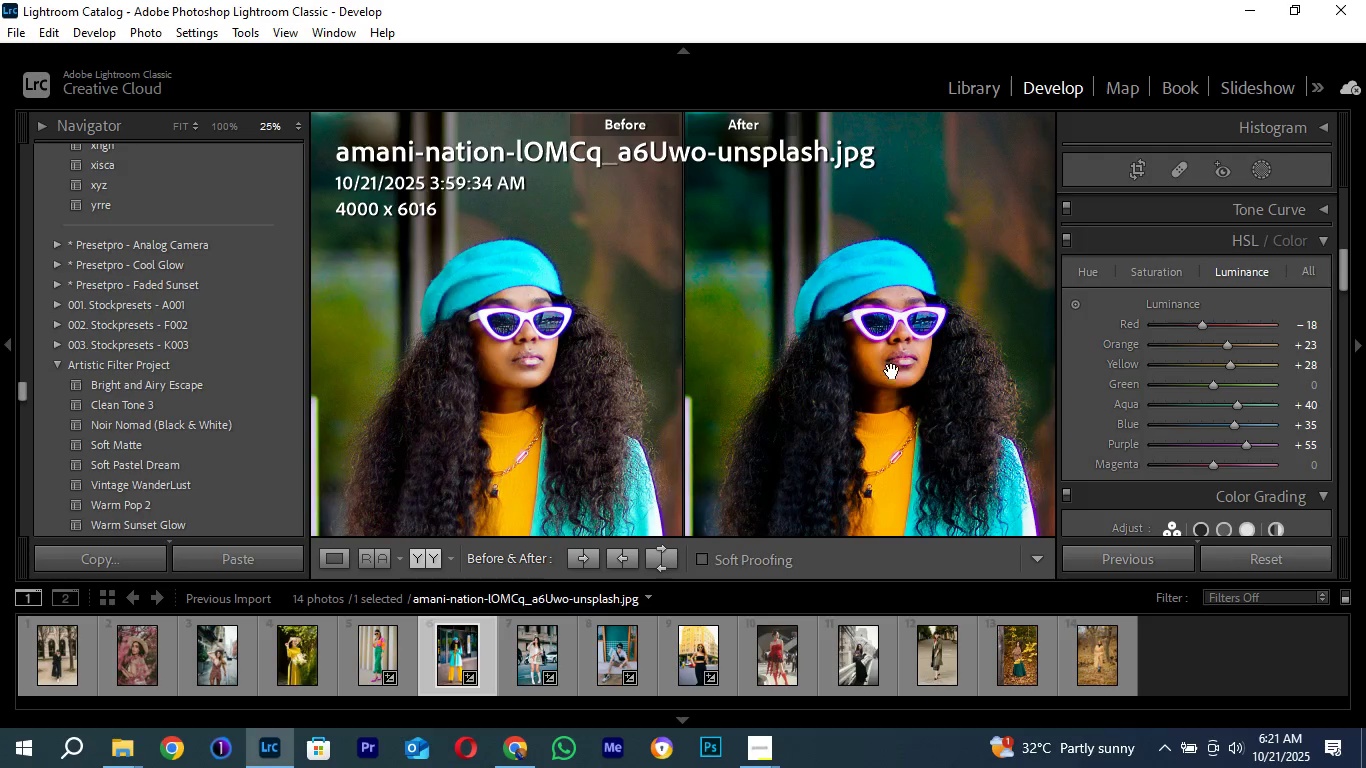 
left_click([903, 351])
 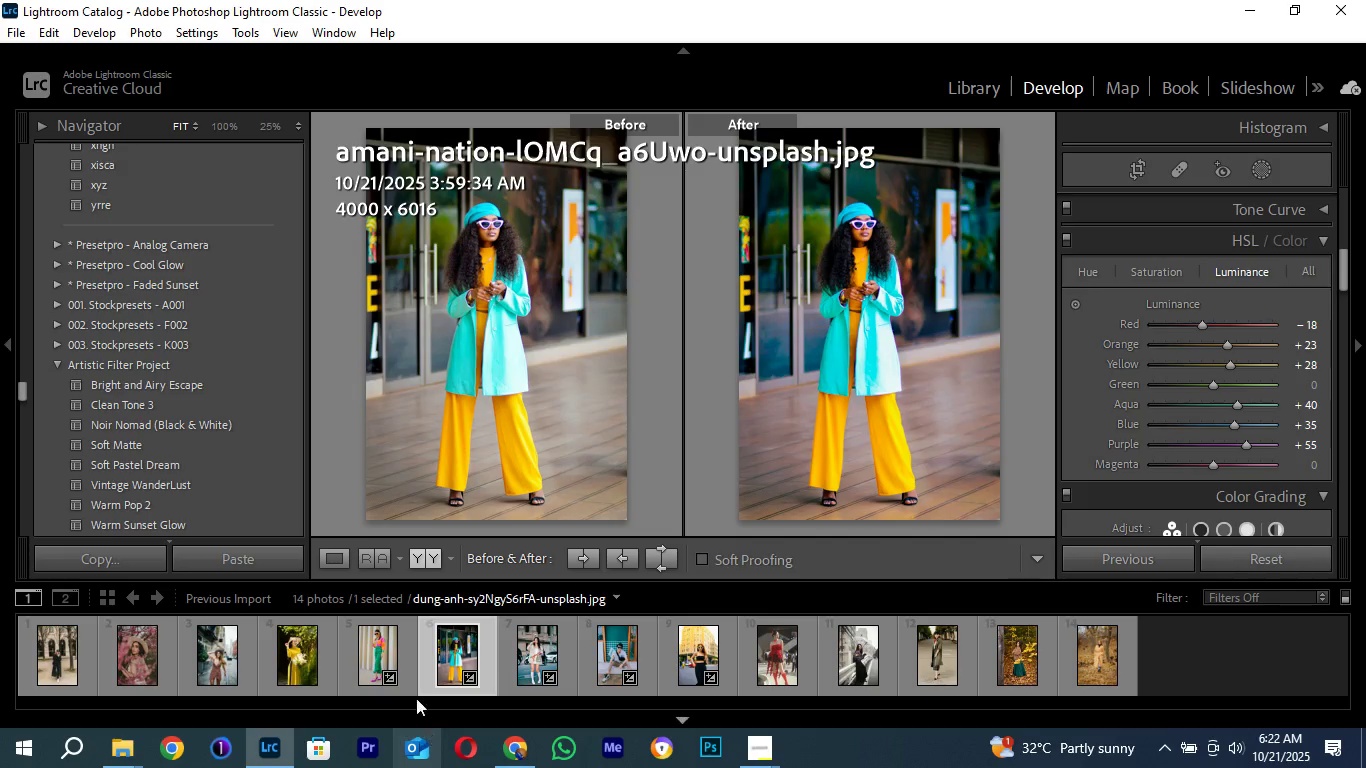 
left_click([373, 662])
 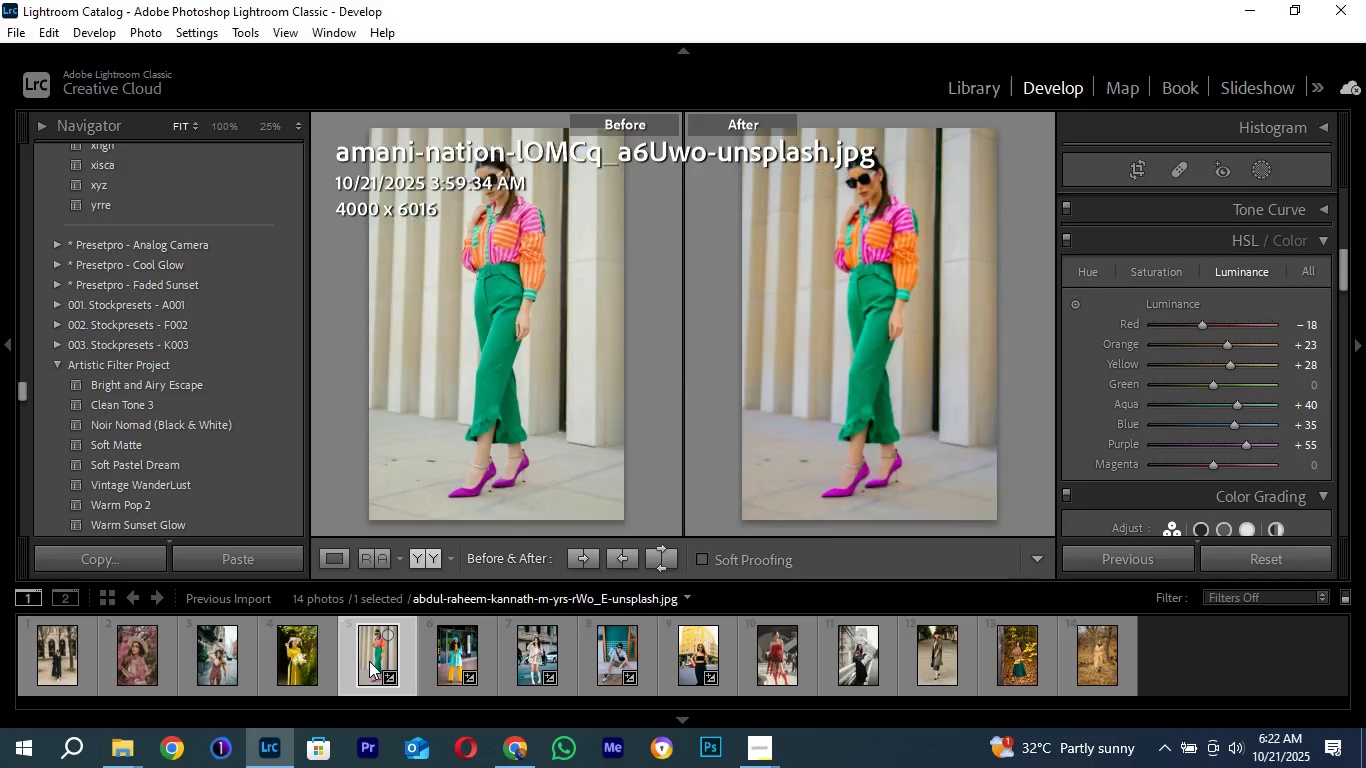 
mouse_move([391, 648])
 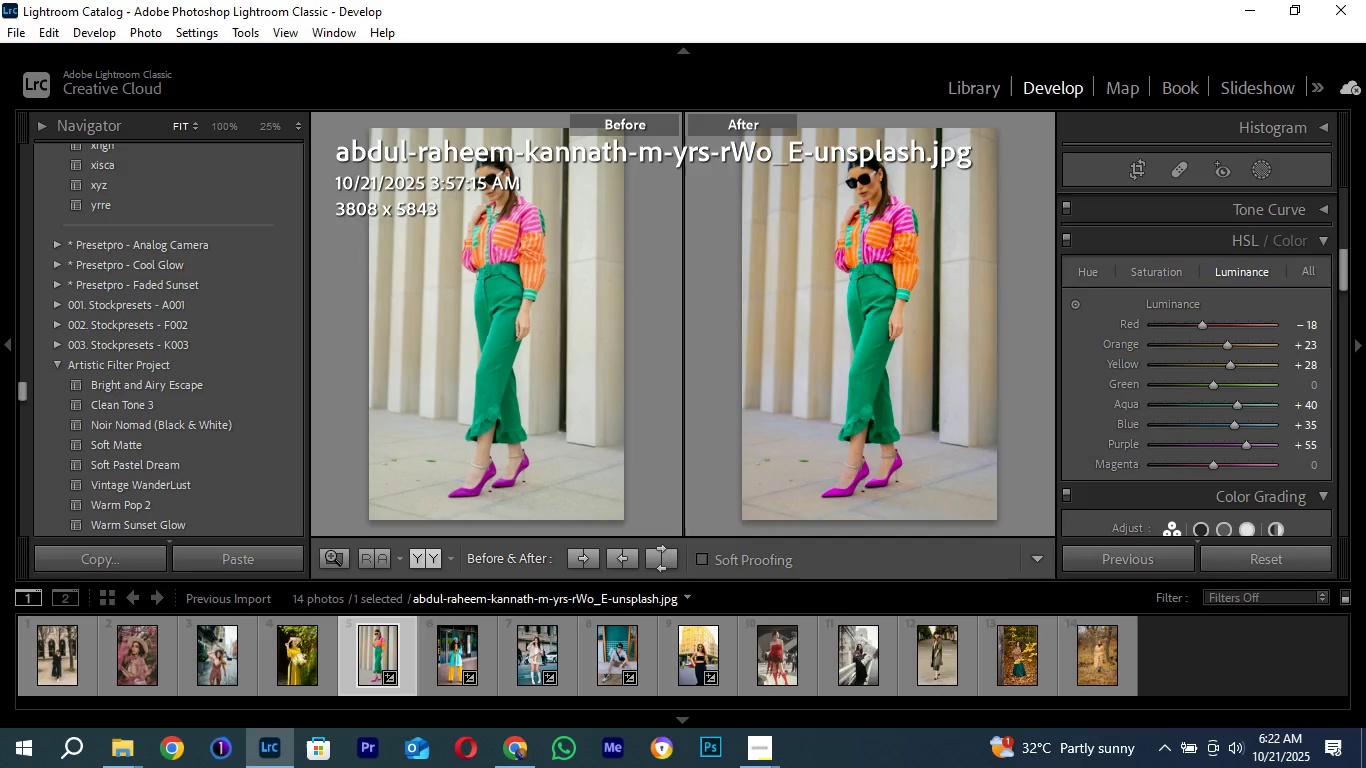 
wait(8.79)
 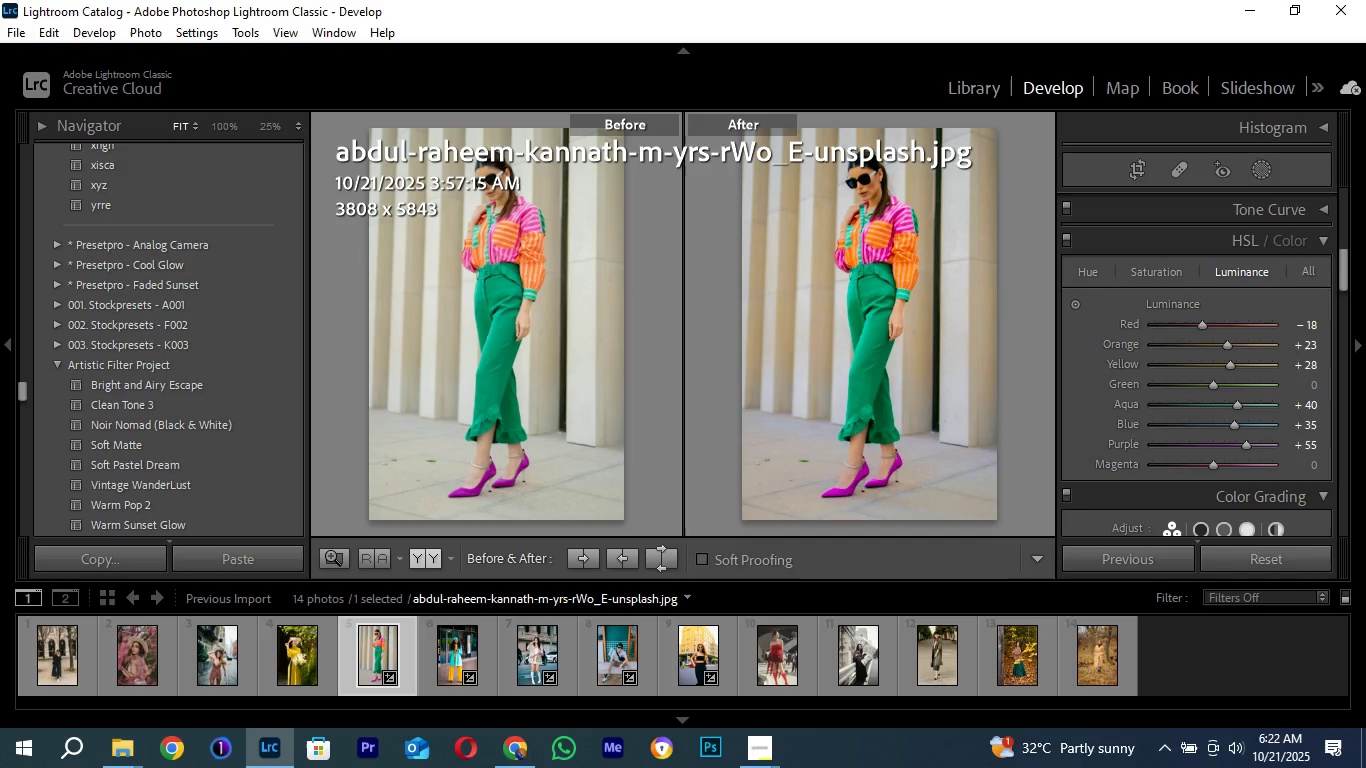 
left_click([887, 289])
 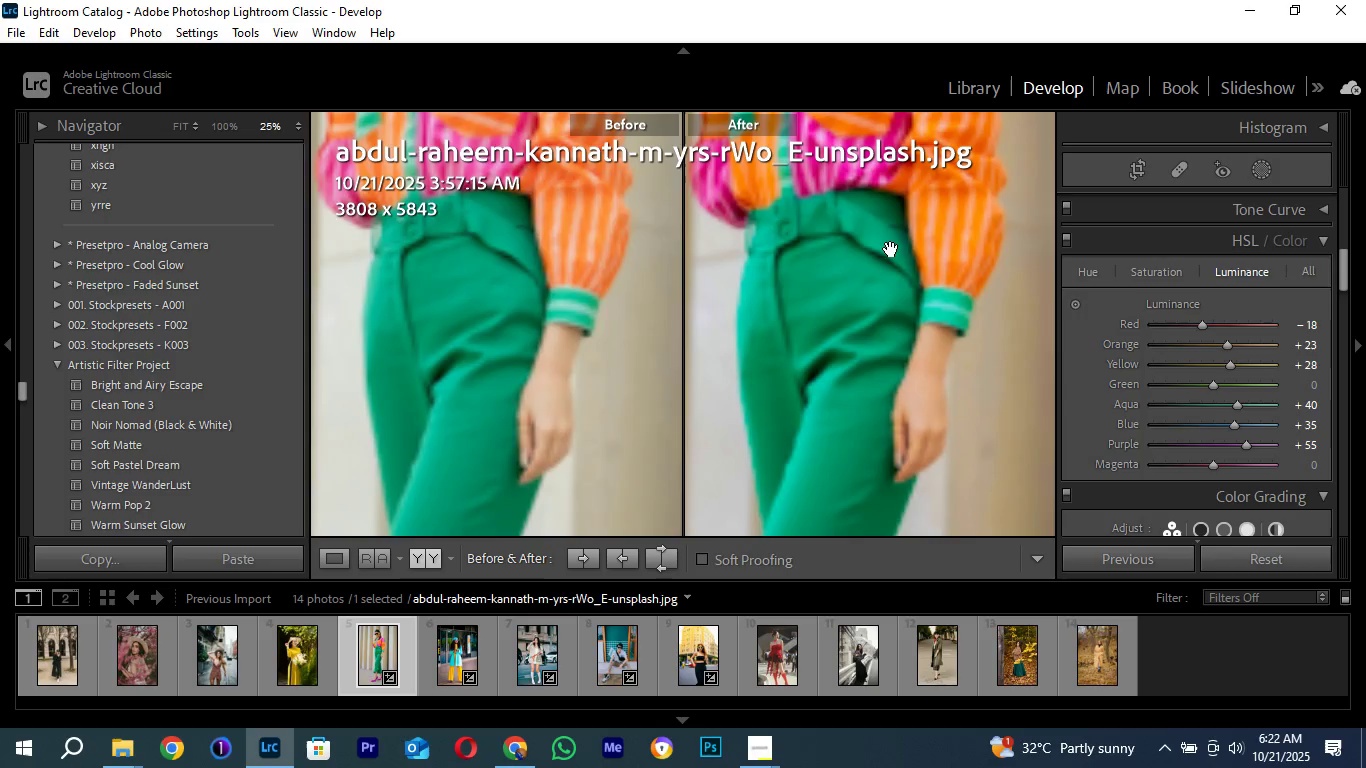 
left_click_drag(start_coordinate=[895, 241], to_coordinate=[950, 582])
 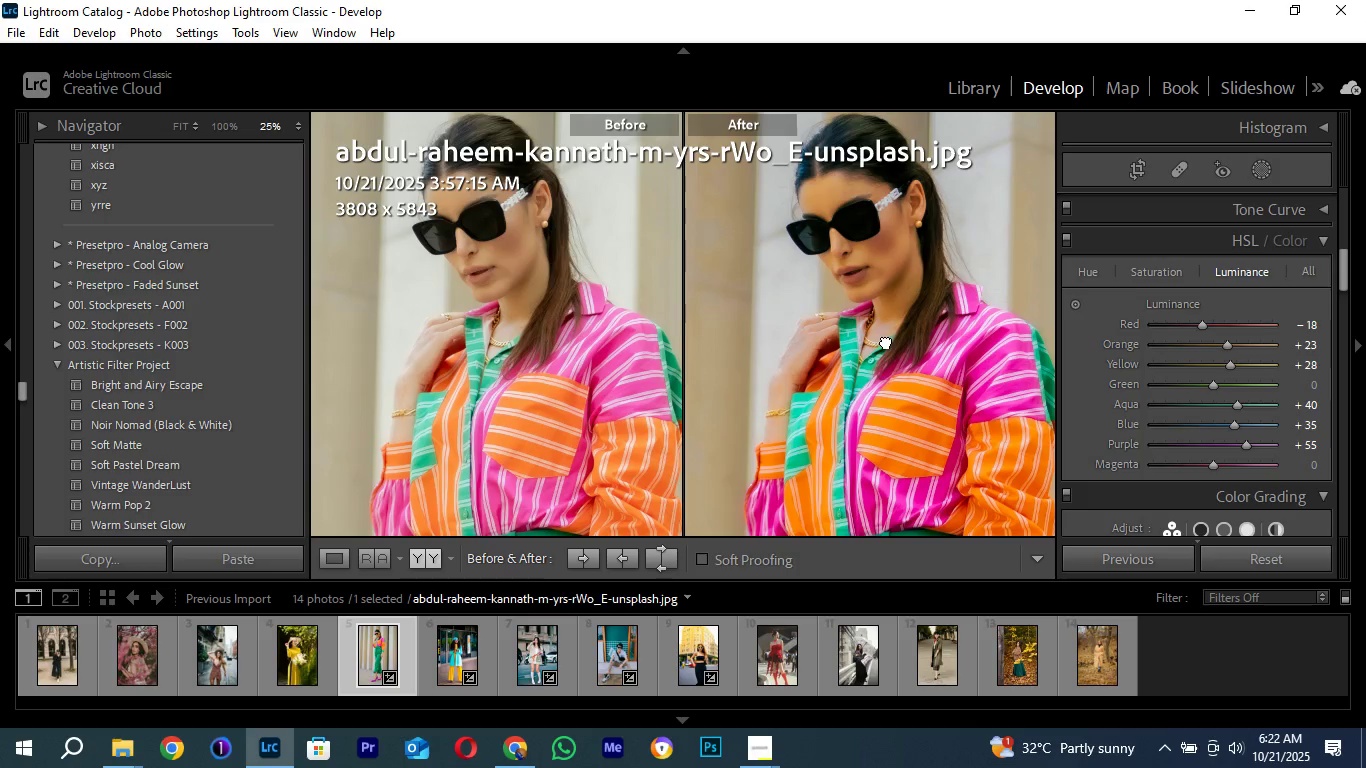 
left_click([886, 341])
 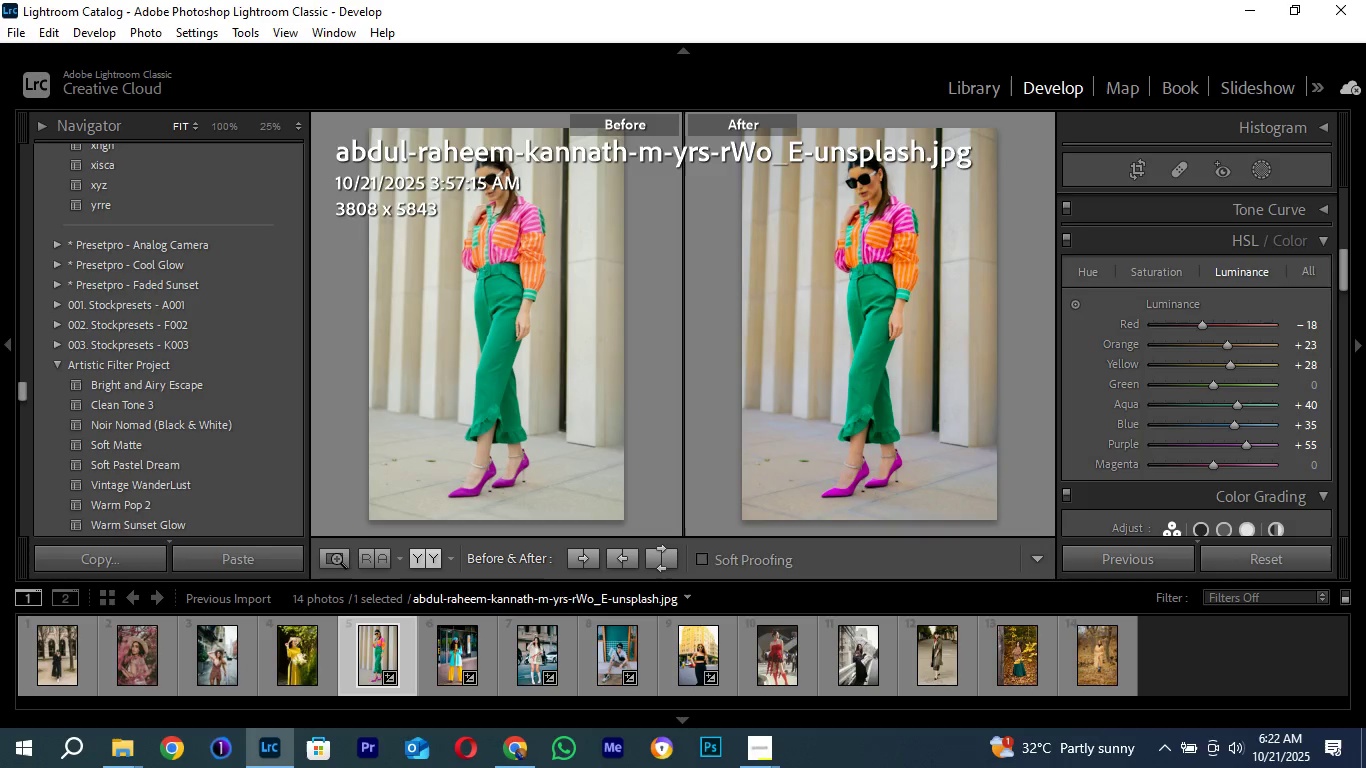 
left_click([331, 555])
 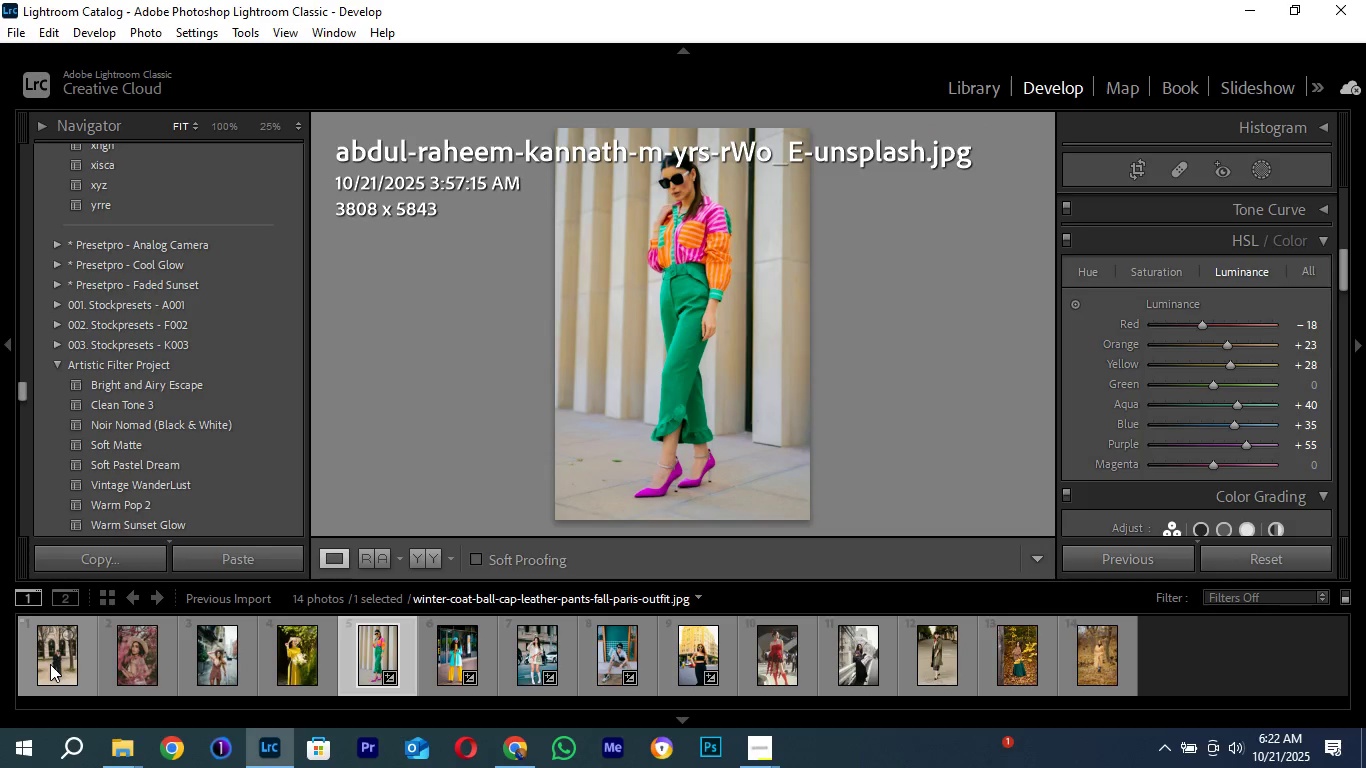 
hold_key(key=ShiftLeft, duration=0.76)
left_click([50, 664])
 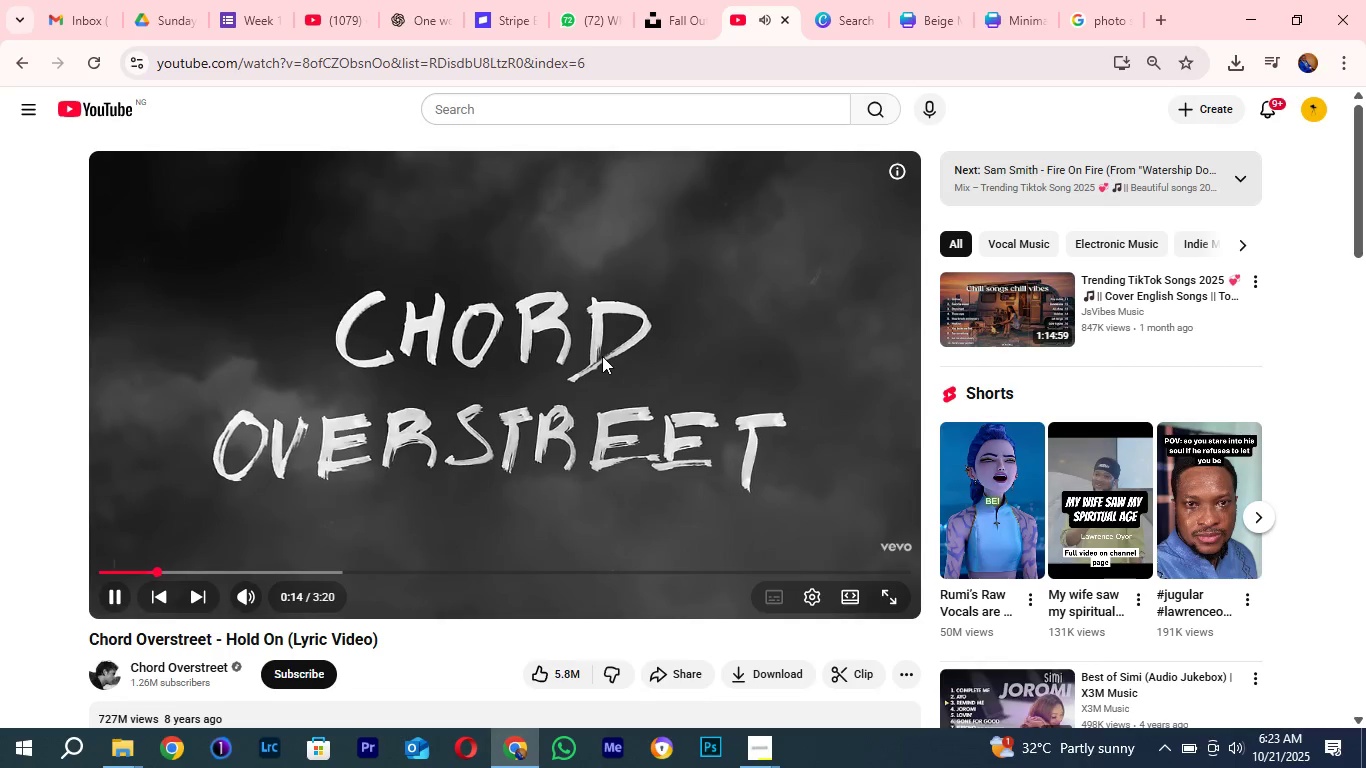 
wait(91.59)
 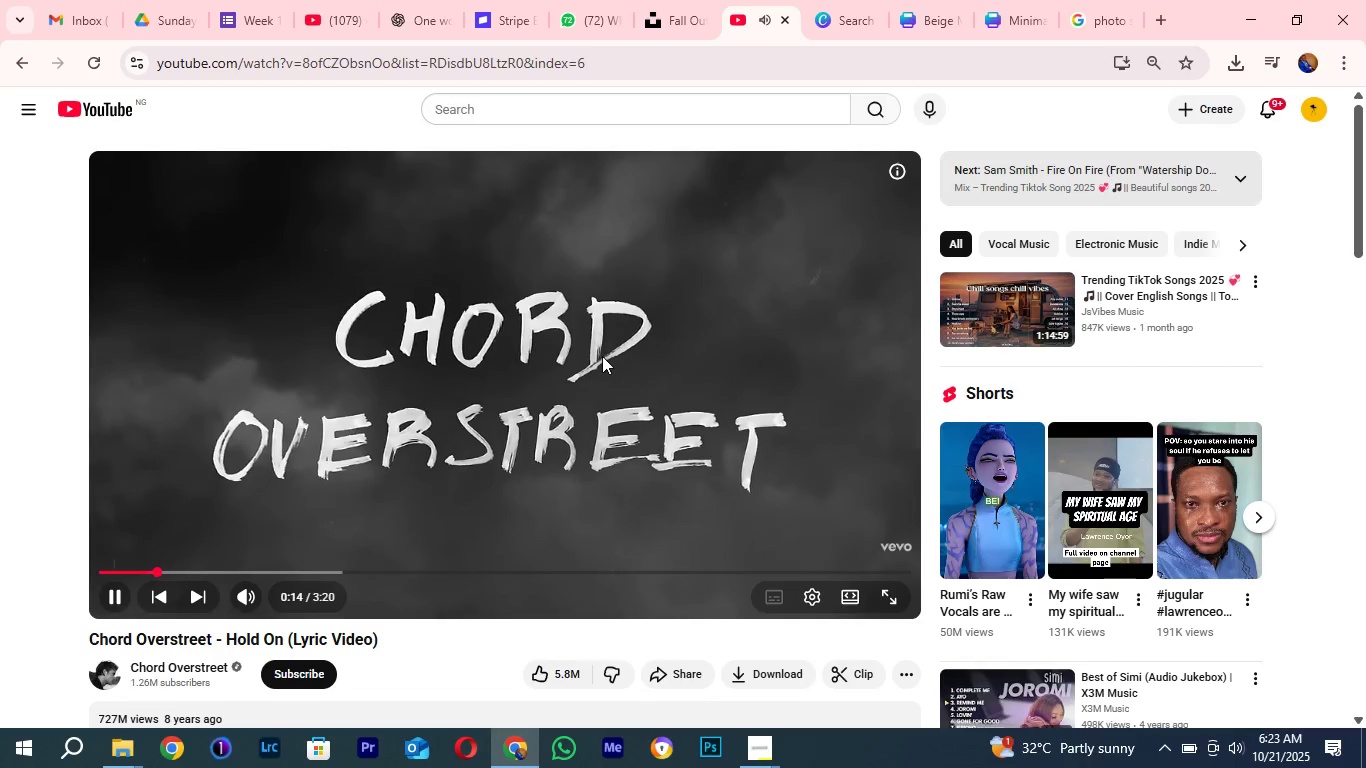 
left_click([1243, 24])
 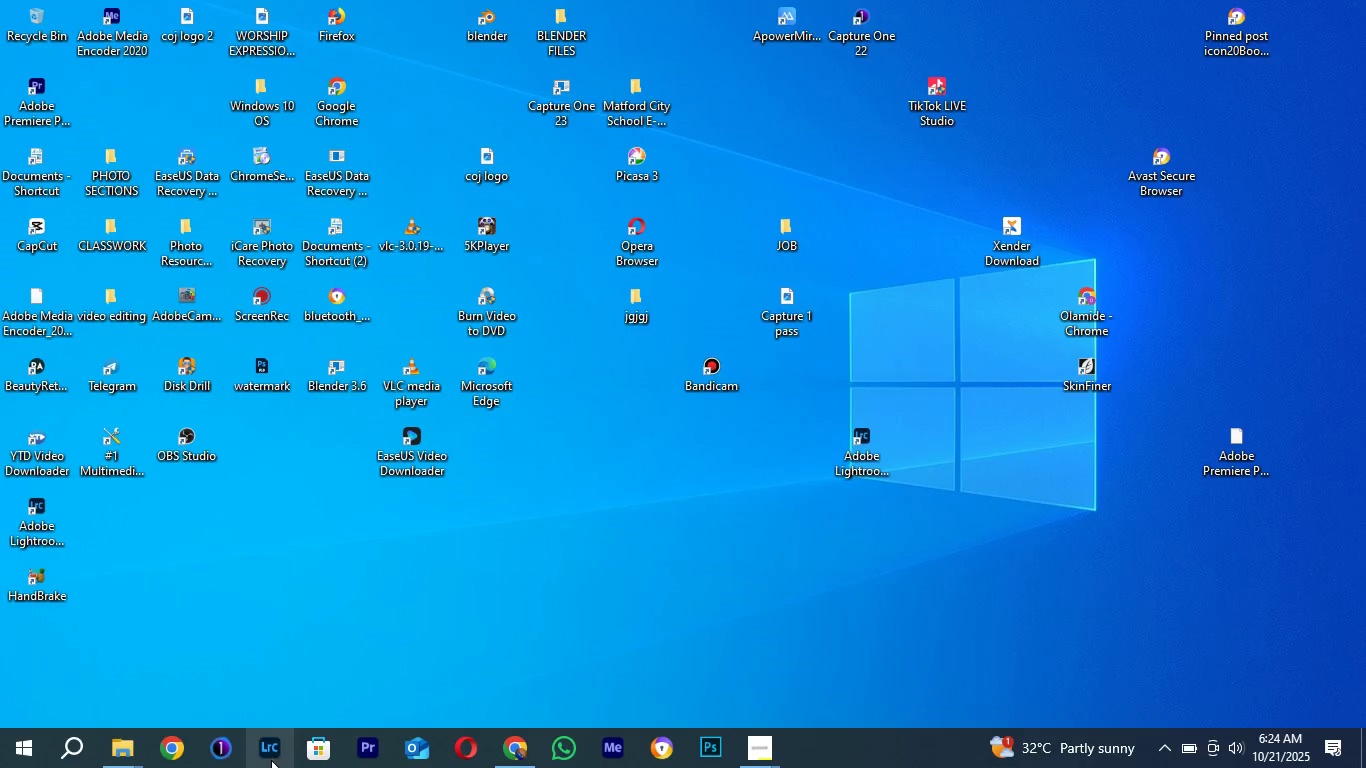 
double_click([269, 758])
 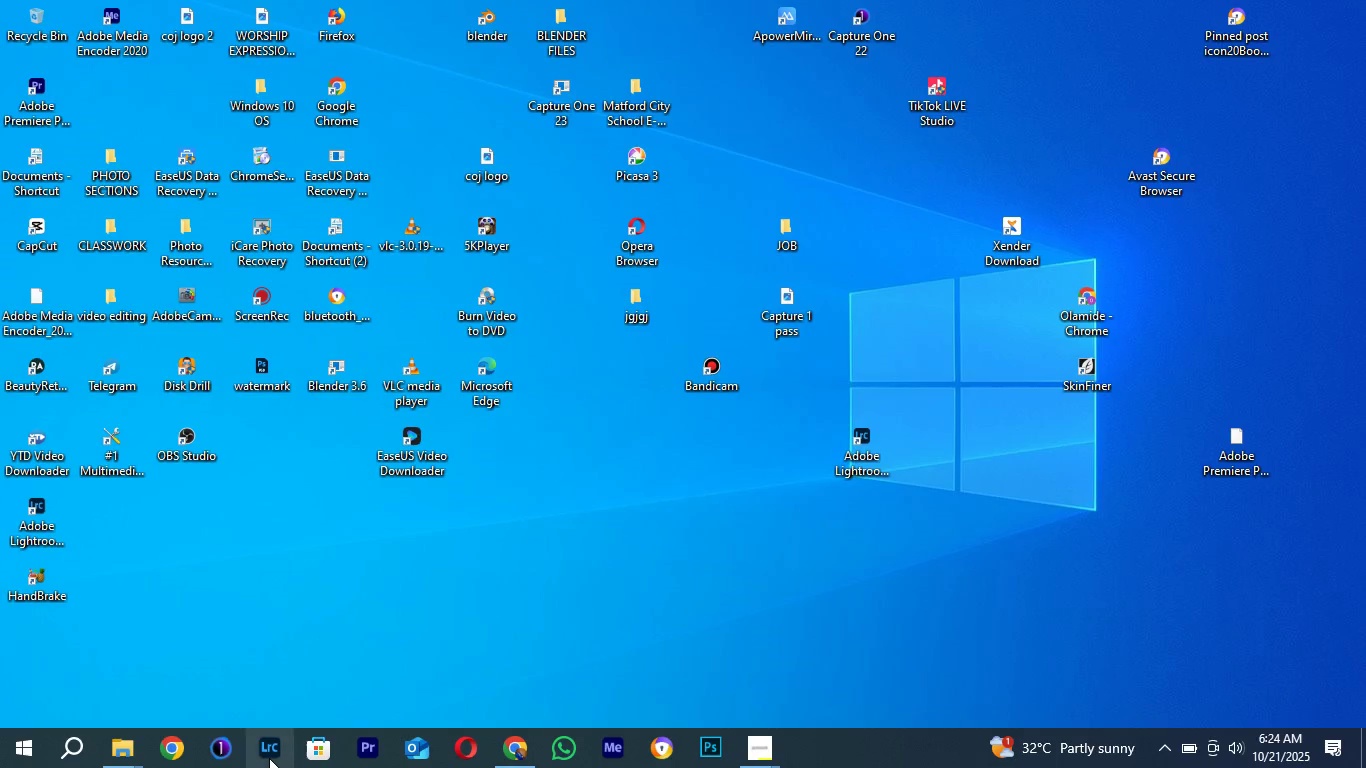 
triple_click([269, 758])
 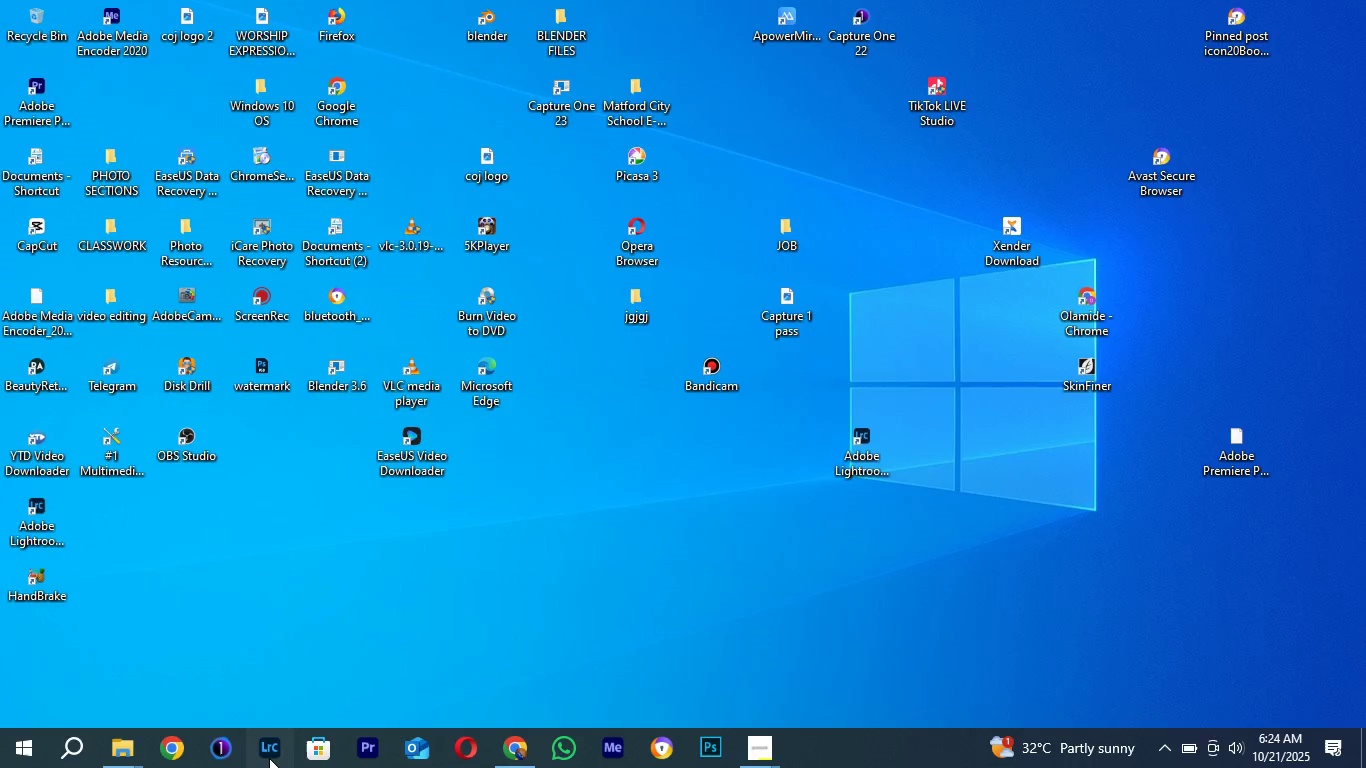 
triple_click([269, 758])
 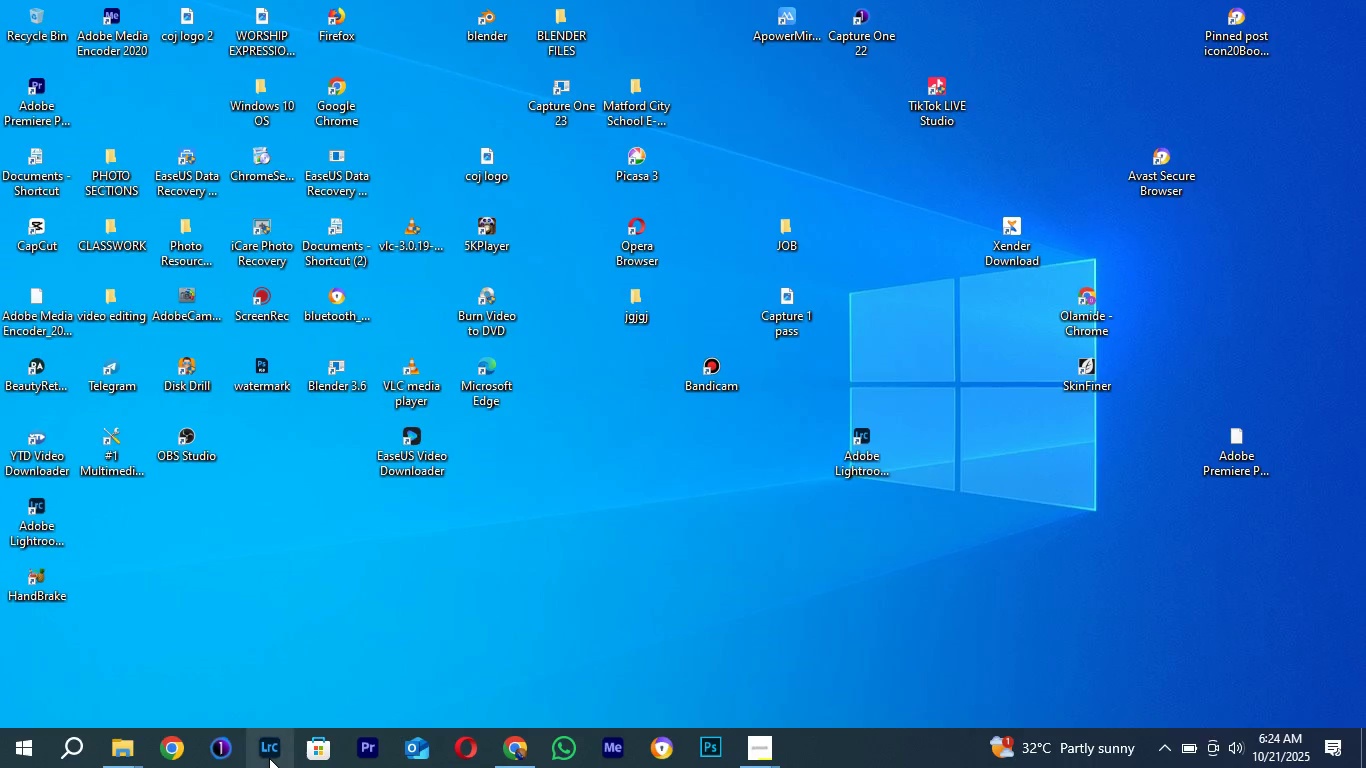 
triple_click([269, 758])
 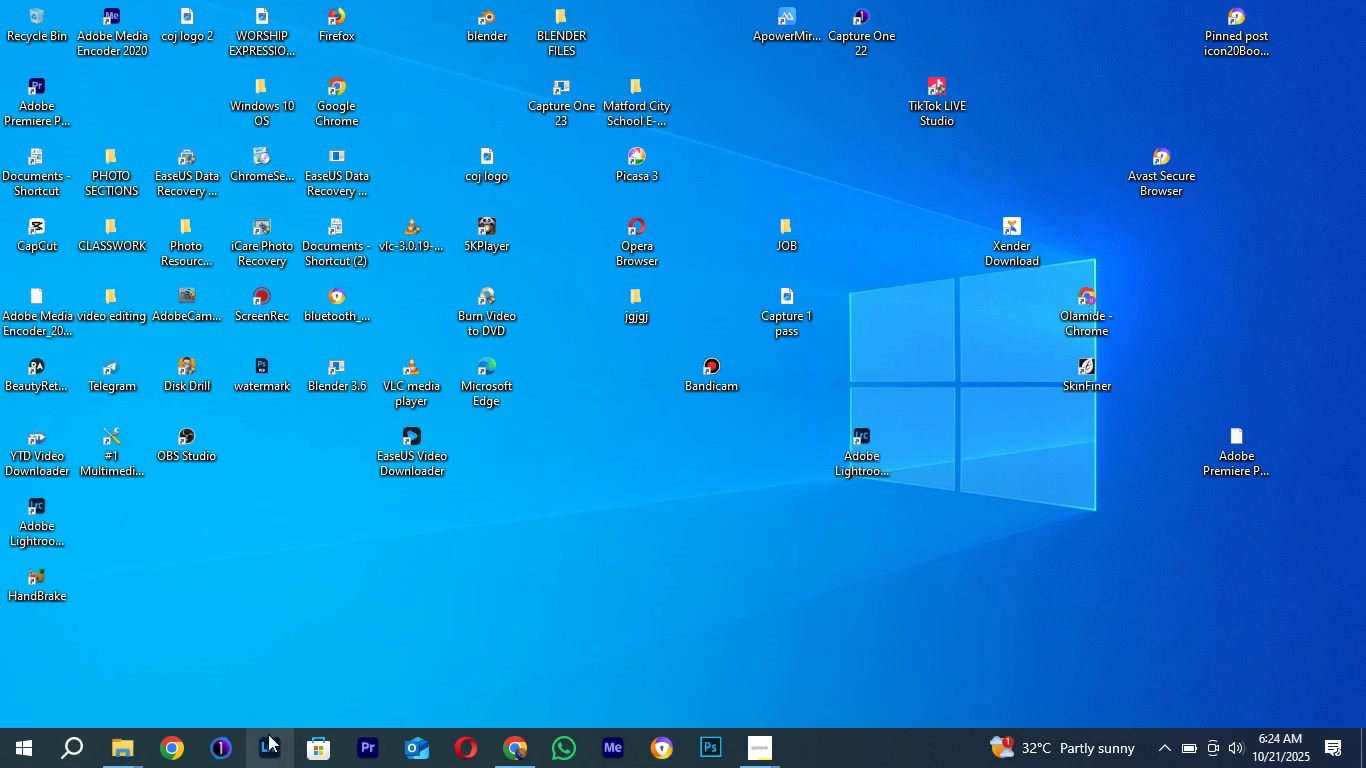 
triple_click([269, 758])
 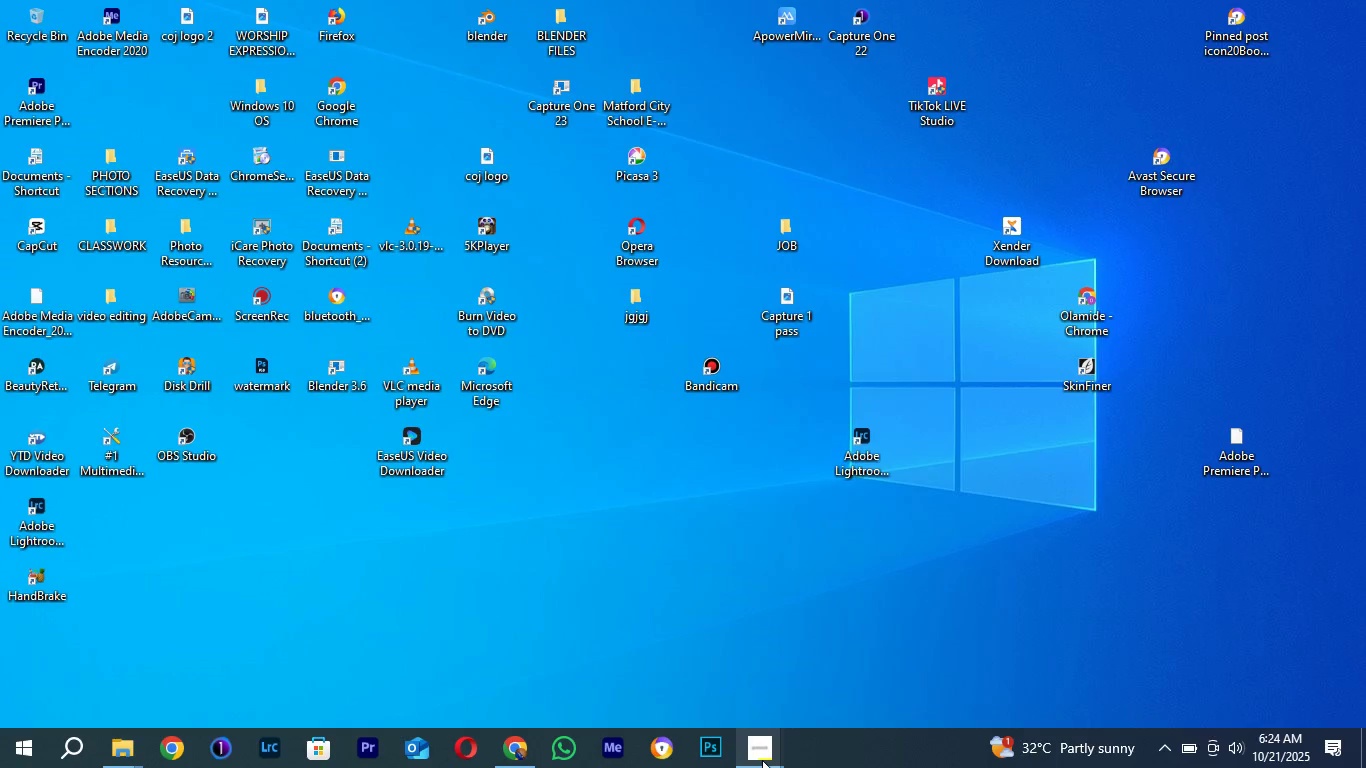 
left_click([762, 760])